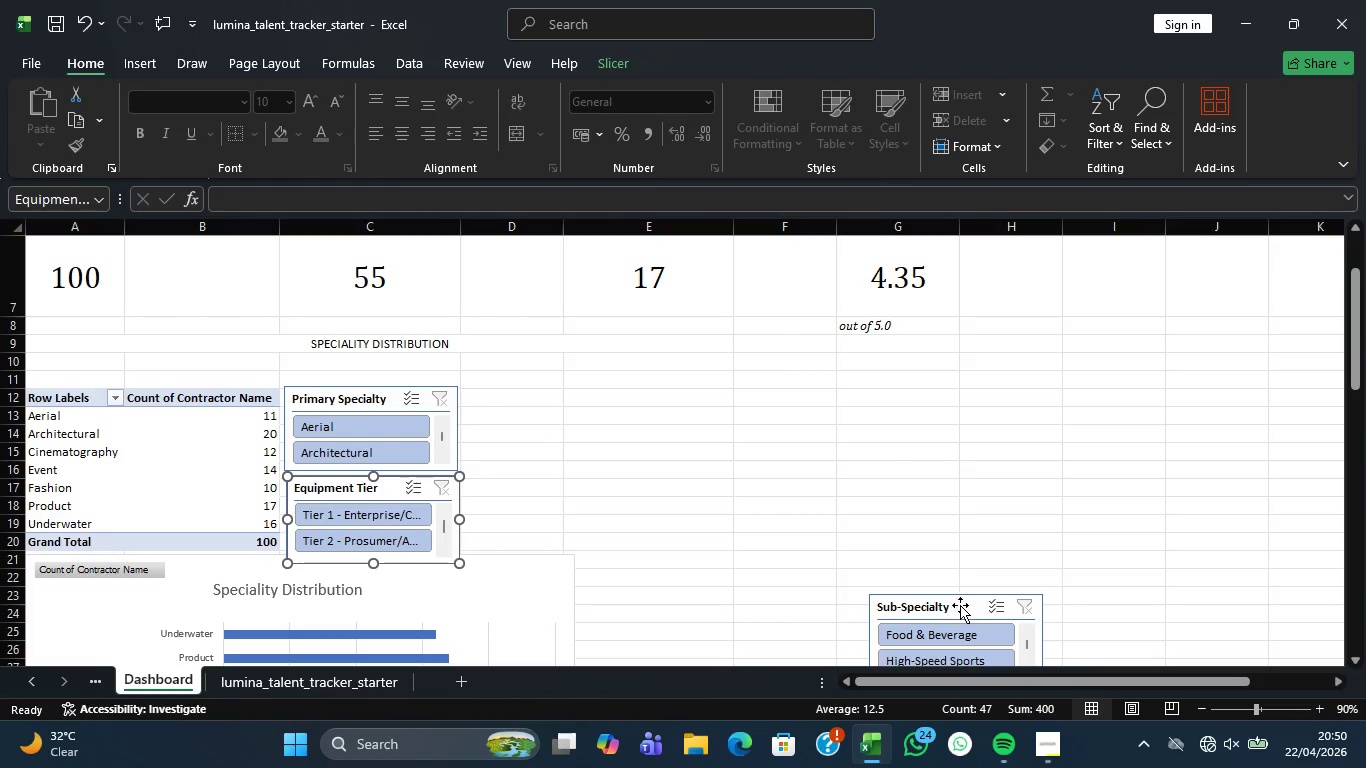 
left_click_drag(start_coordinate=[965, 605], to_coordinate=[560, 399])
 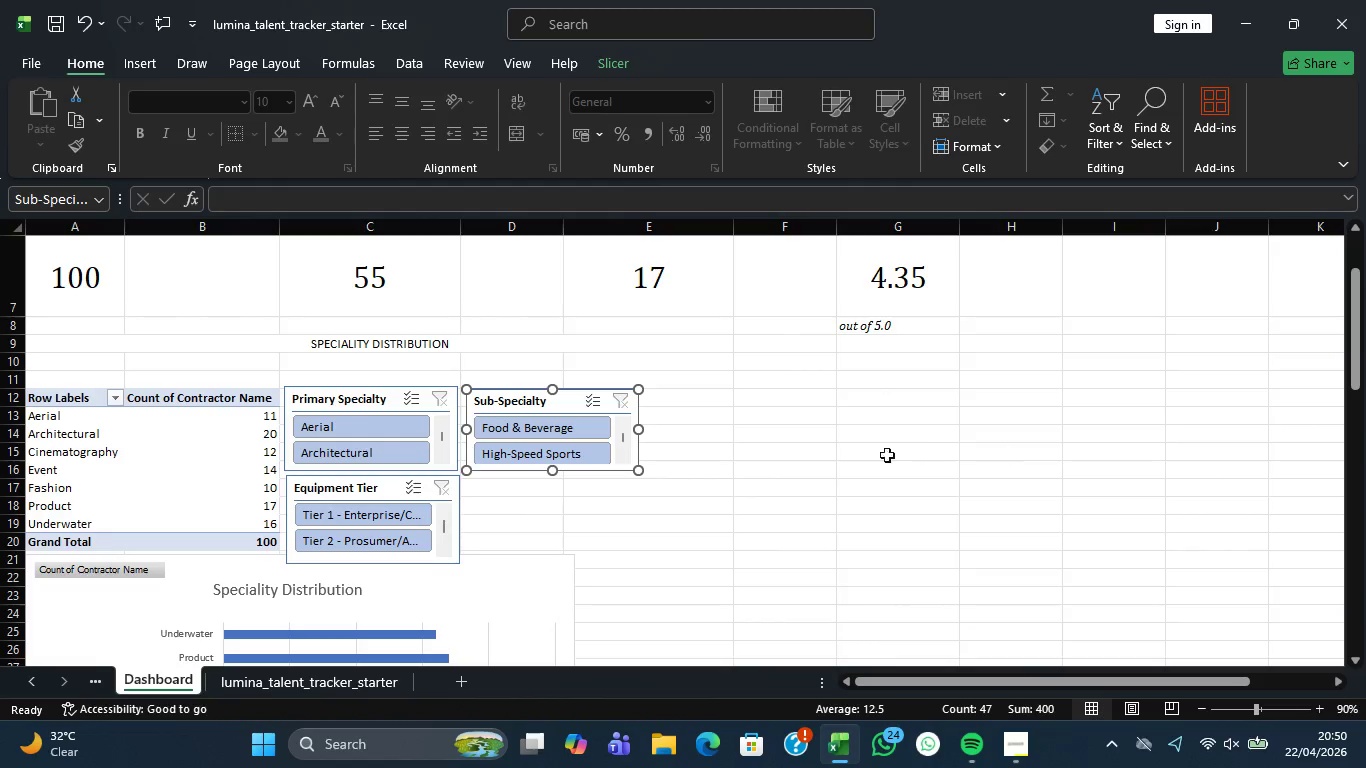 
left_click([827, 459])
 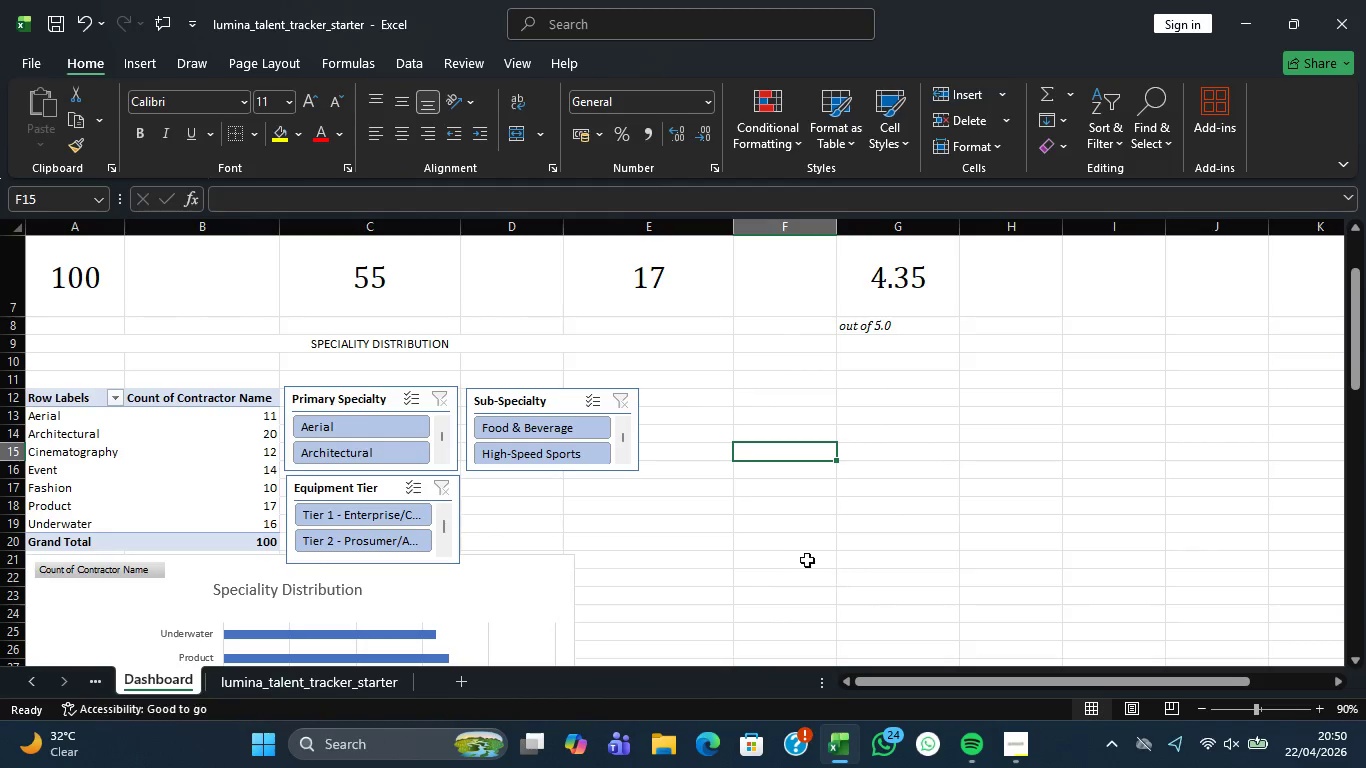 
scroll: coordinate [819, 532], scroll_direction: down, amount: 3.0
 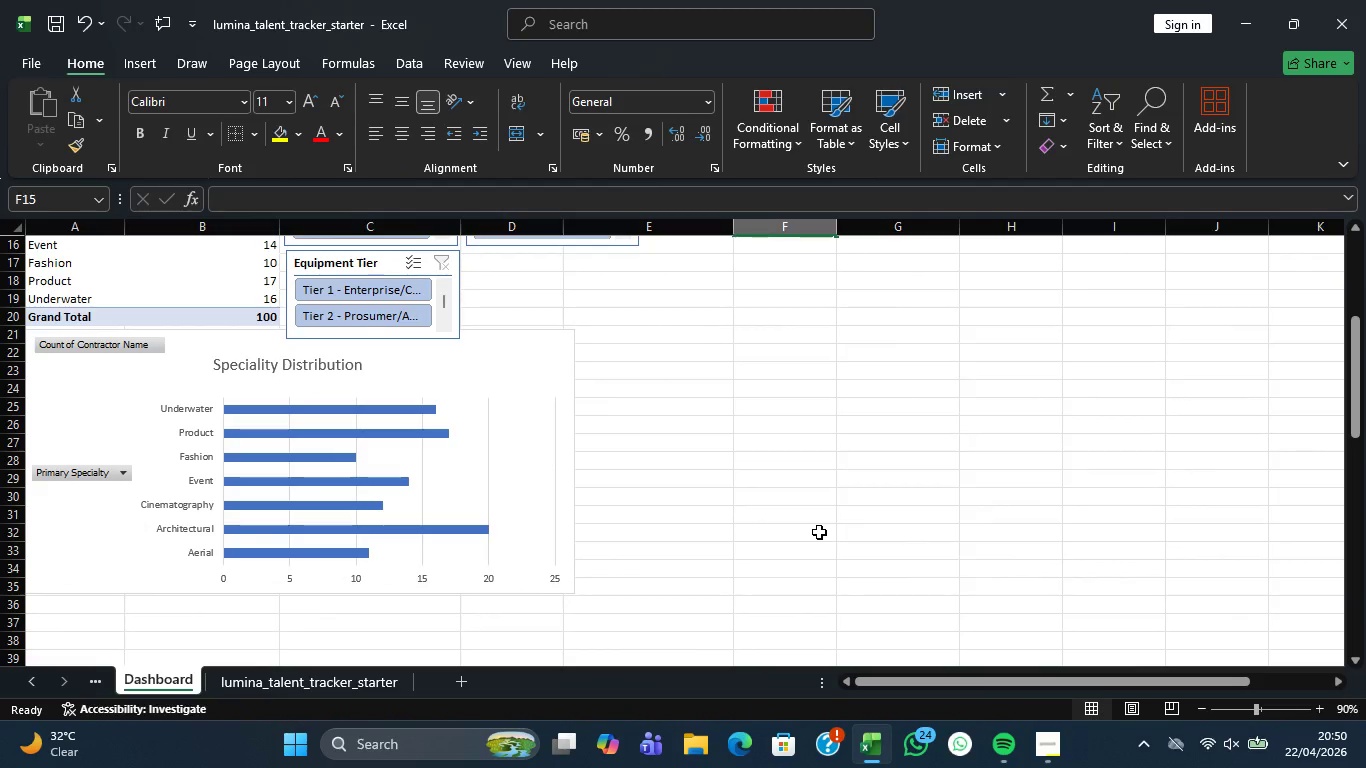 
scroll: coordinate [826, 500], scroll_direction: up, amount: 7.0
 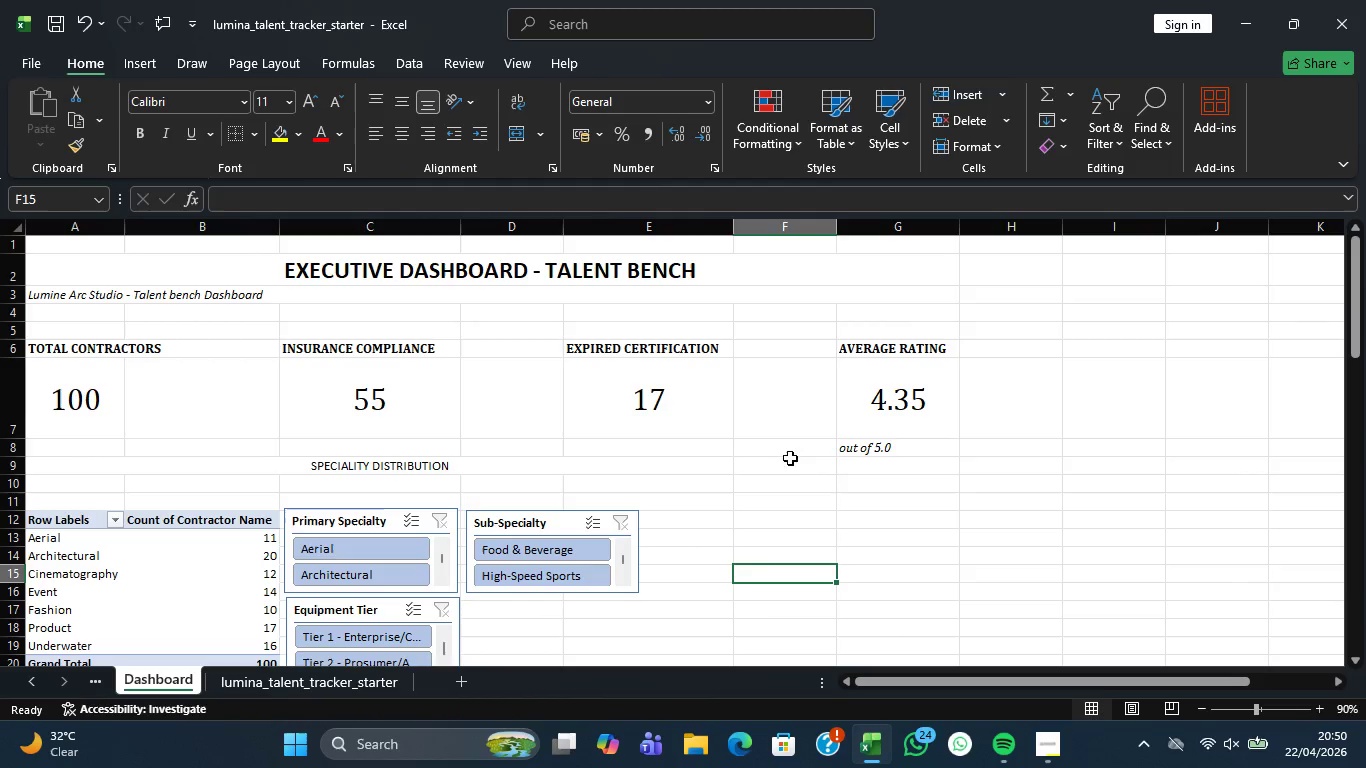 
wait(6.39)
 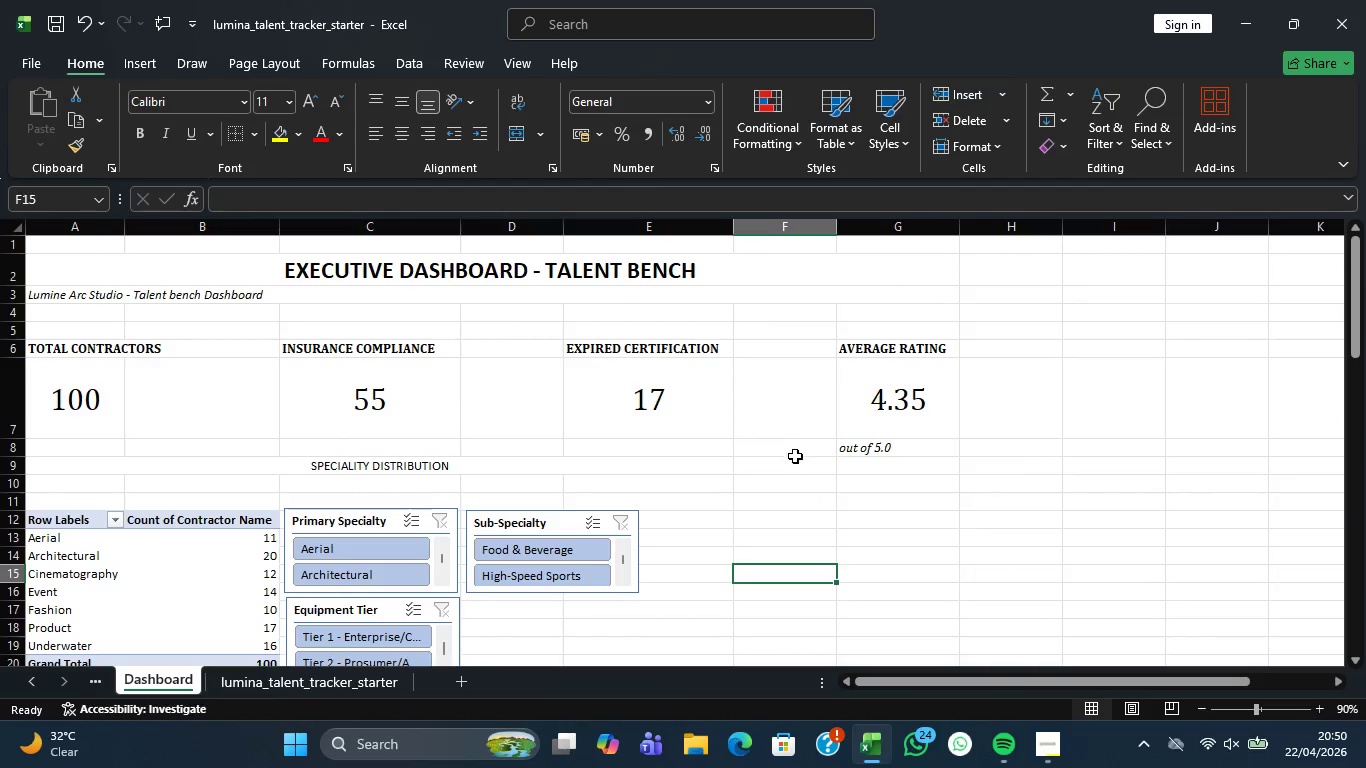 
left_click([903, 447])
 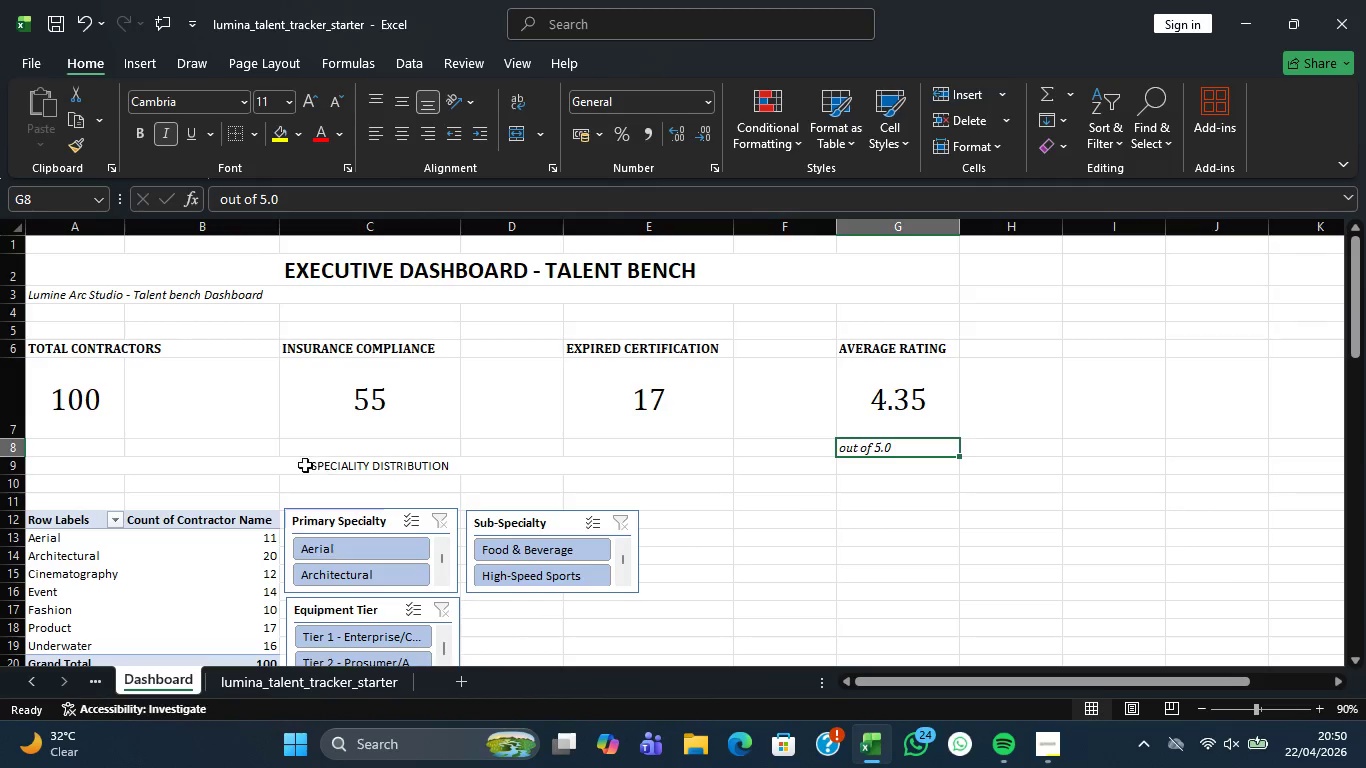 
left_click([286, 462])
 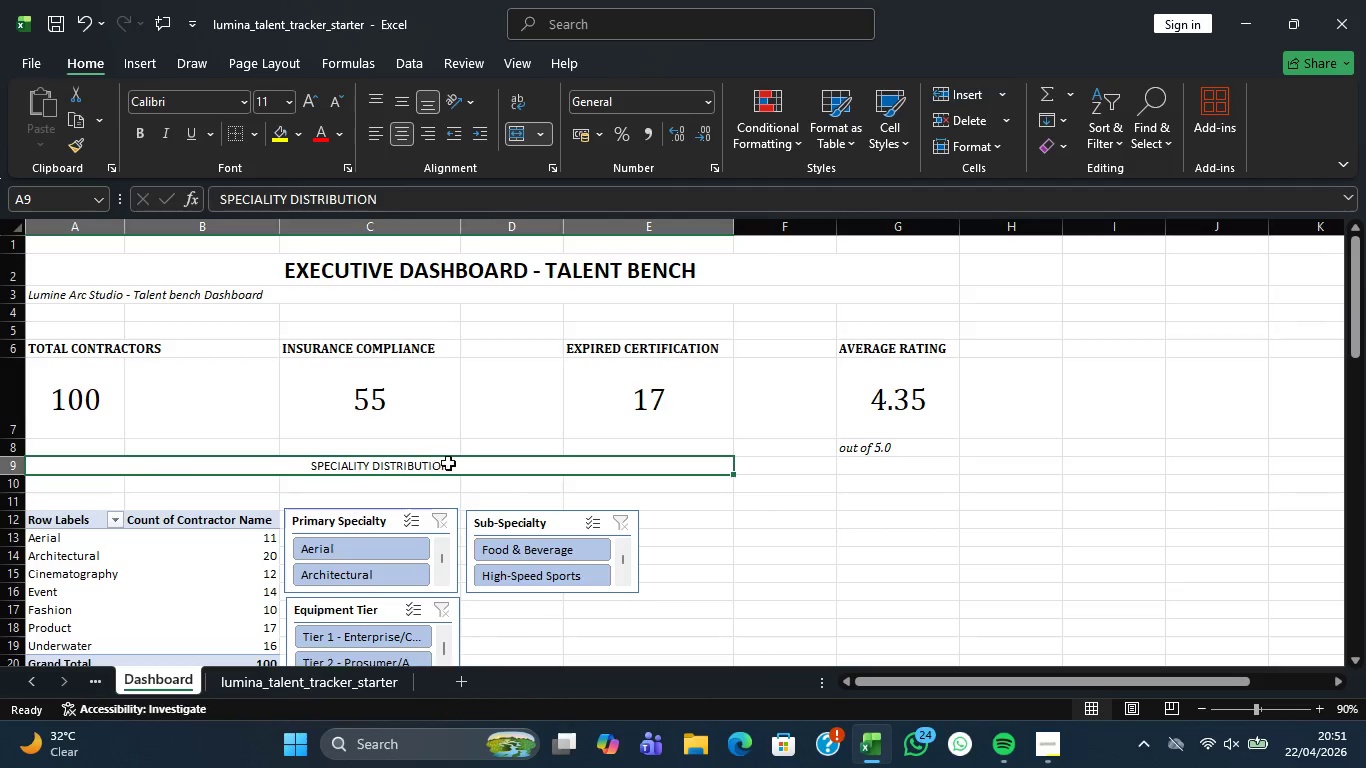 
wait(8.55)
 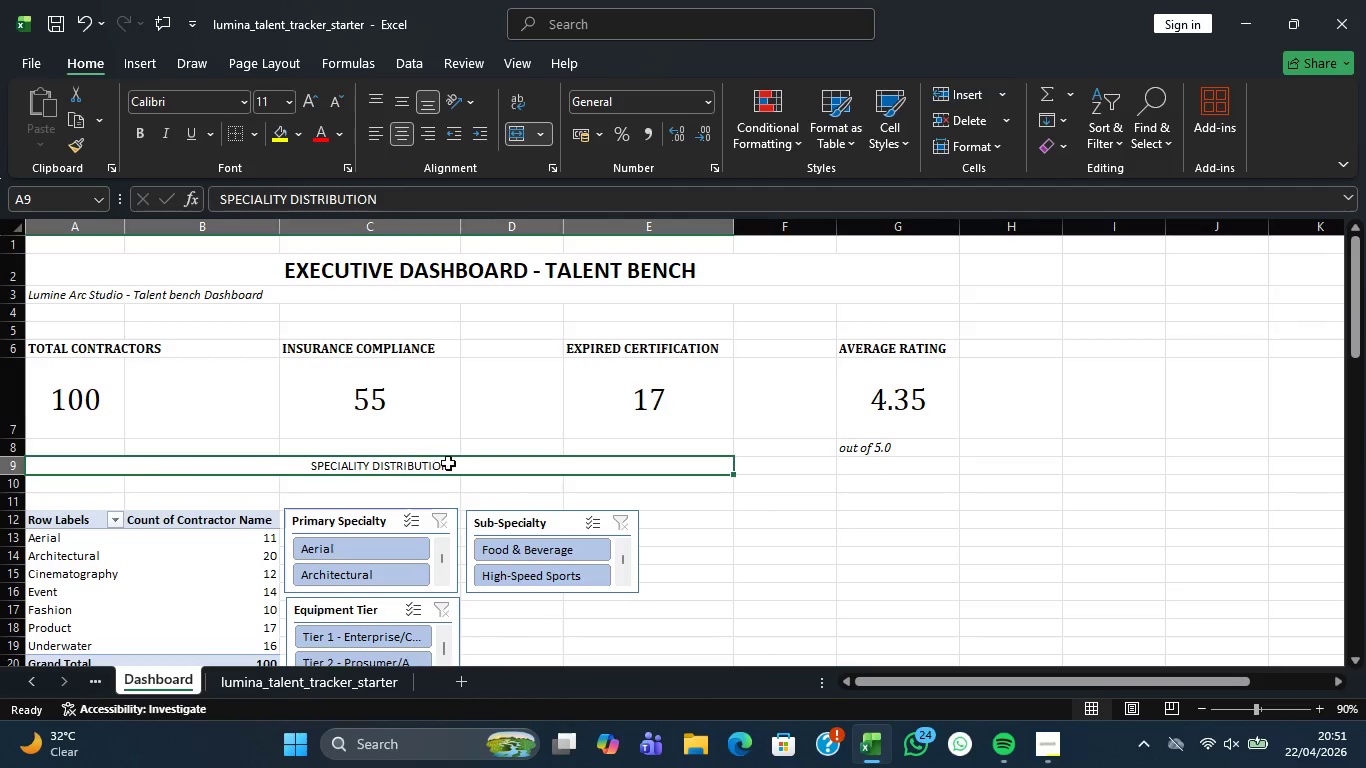 
left_click([242, 109])